 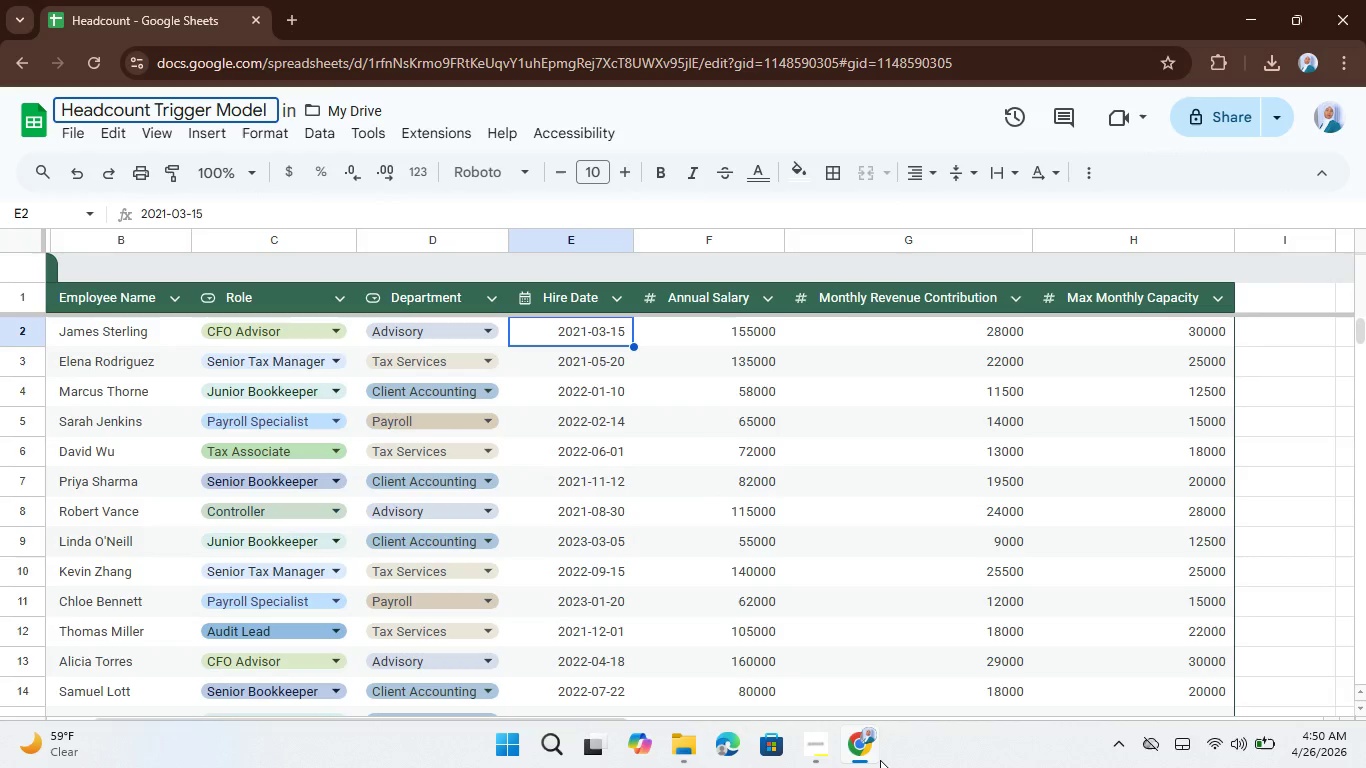 
left_click([814, 752])
 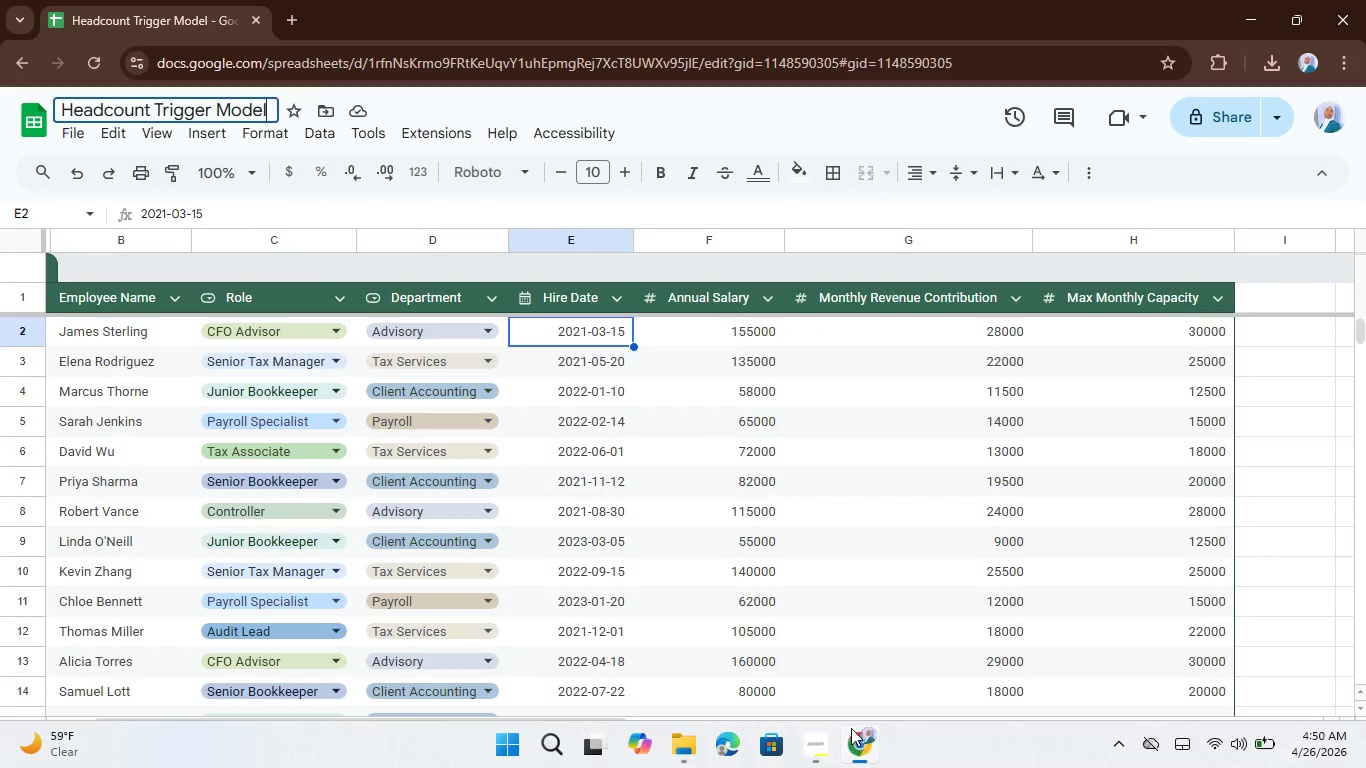 
type( for Vanguard)
 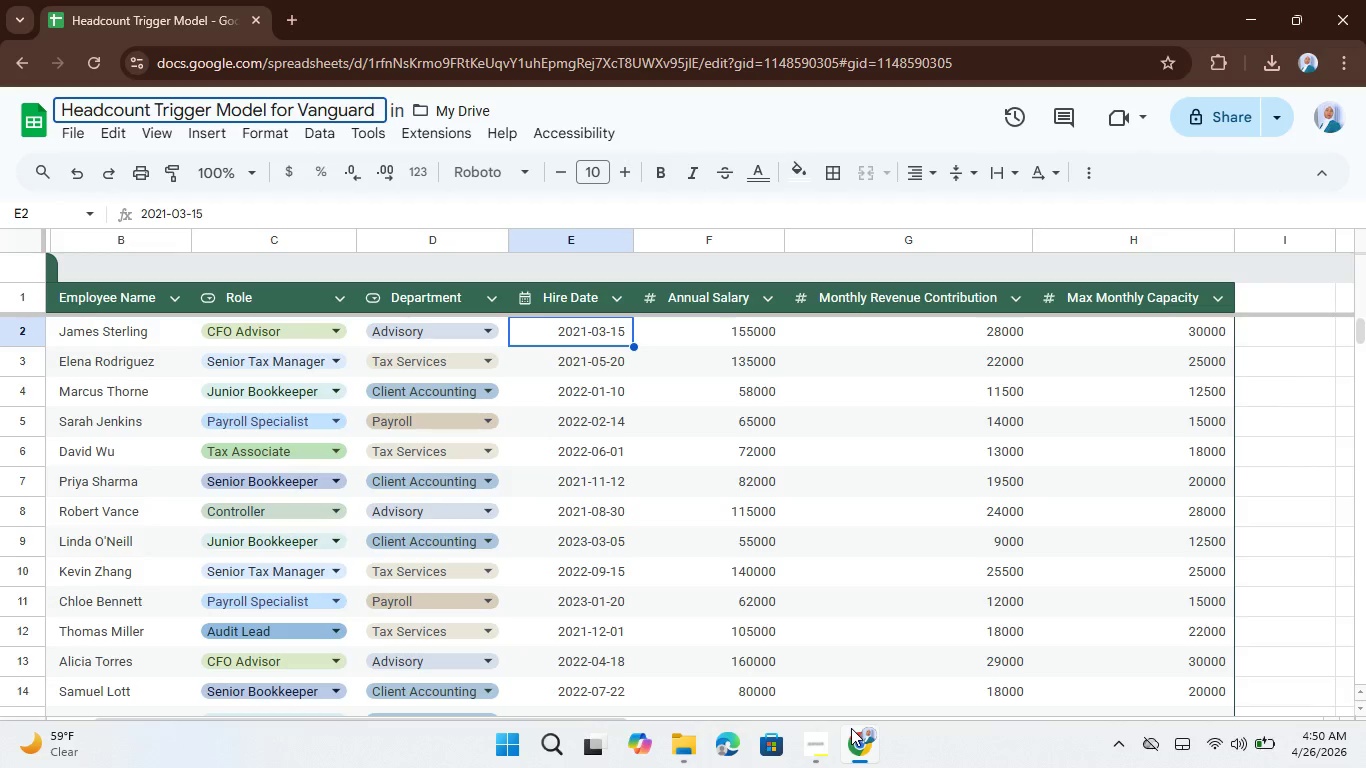 
double_click([862, 747])
 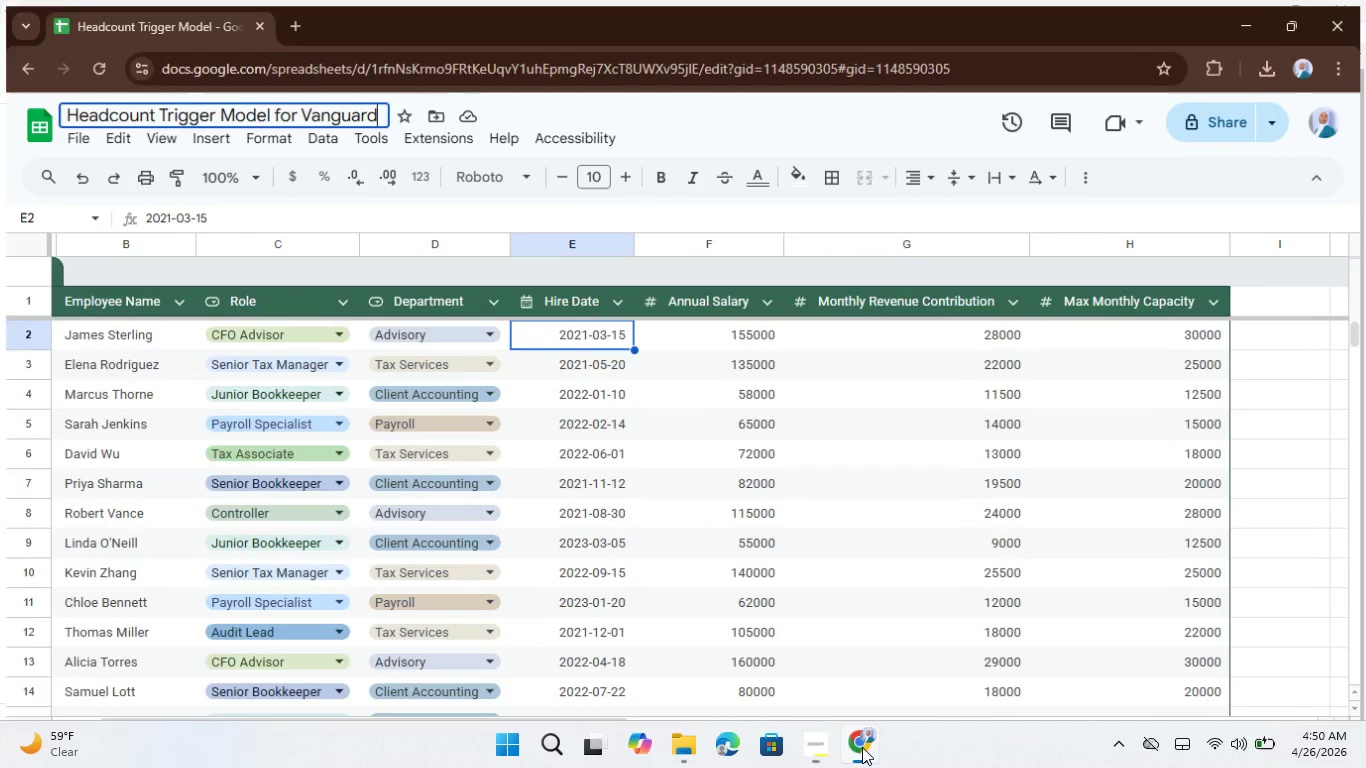 
mouse_move([815, 767])
 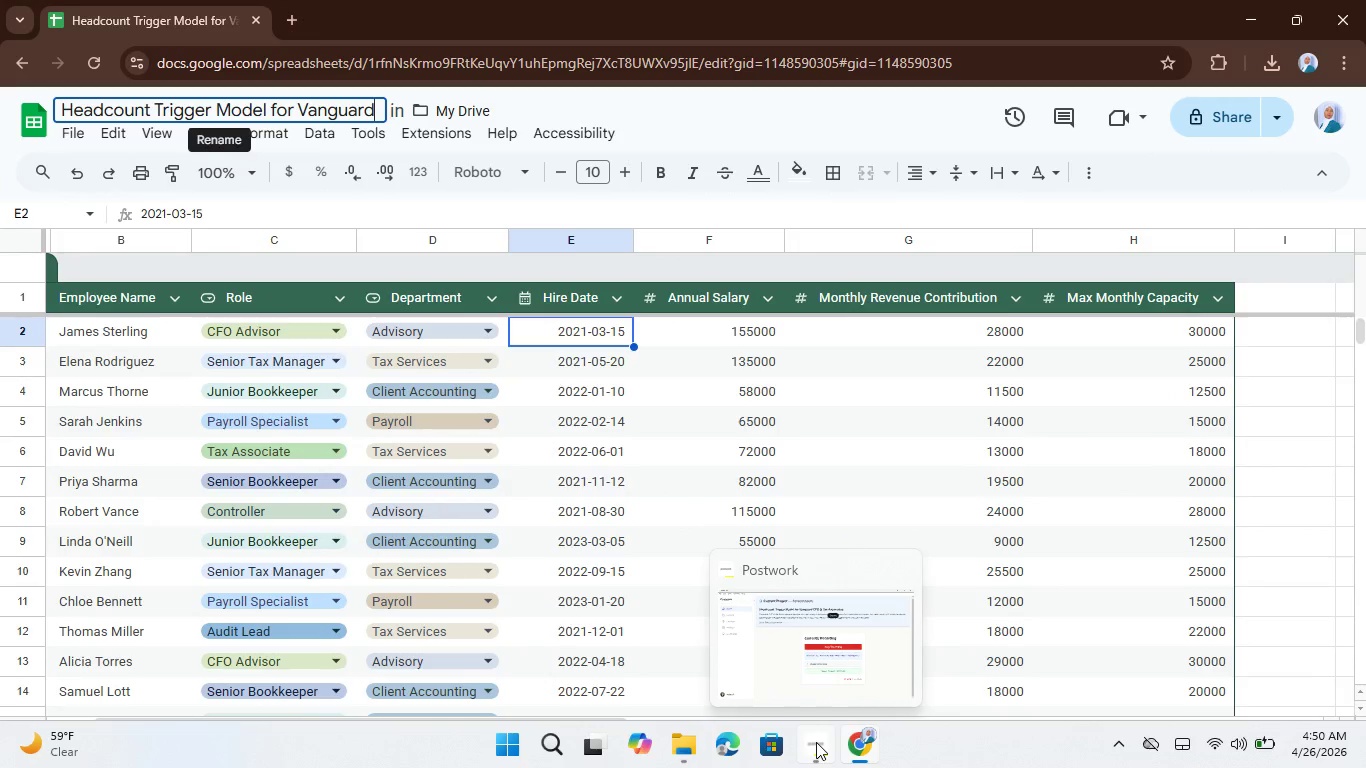 
double_click([816, 742])